 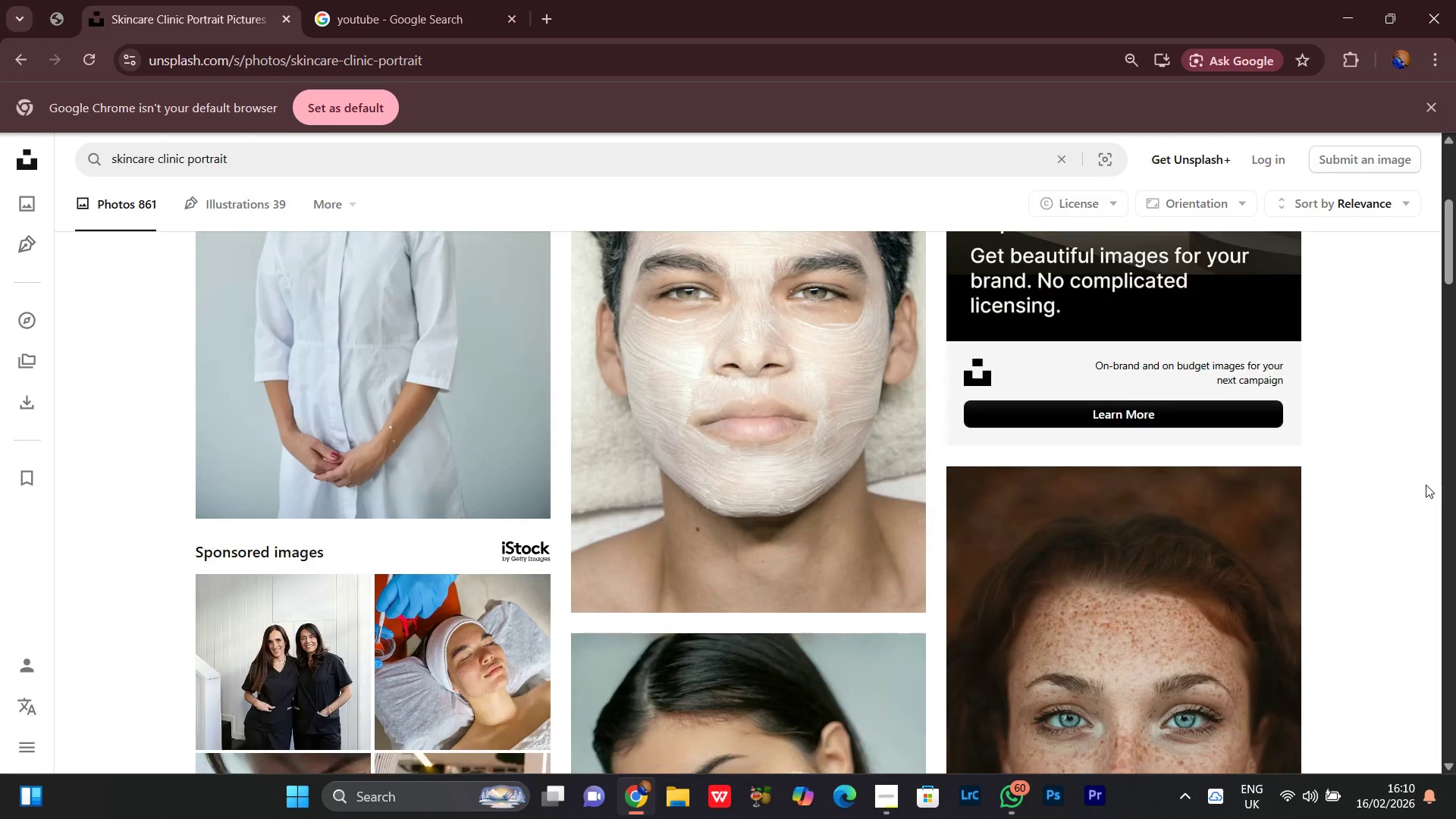 
scroll: coordinate [1426, 485], scroll_direction: up, amount: 3.0
 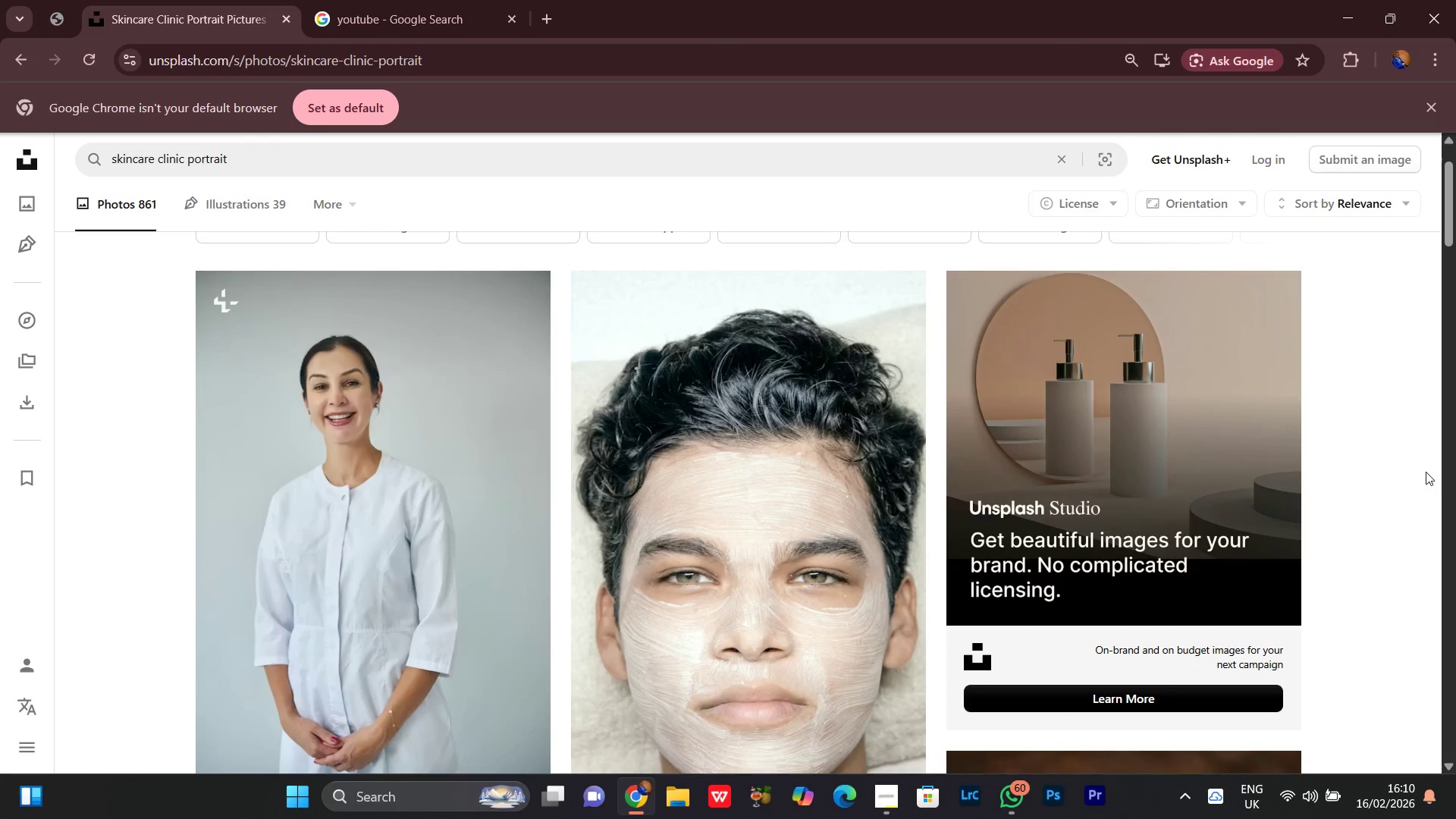 
scroll: coordinate [1426, 470], scroll_direction: down, amount: 10.0
 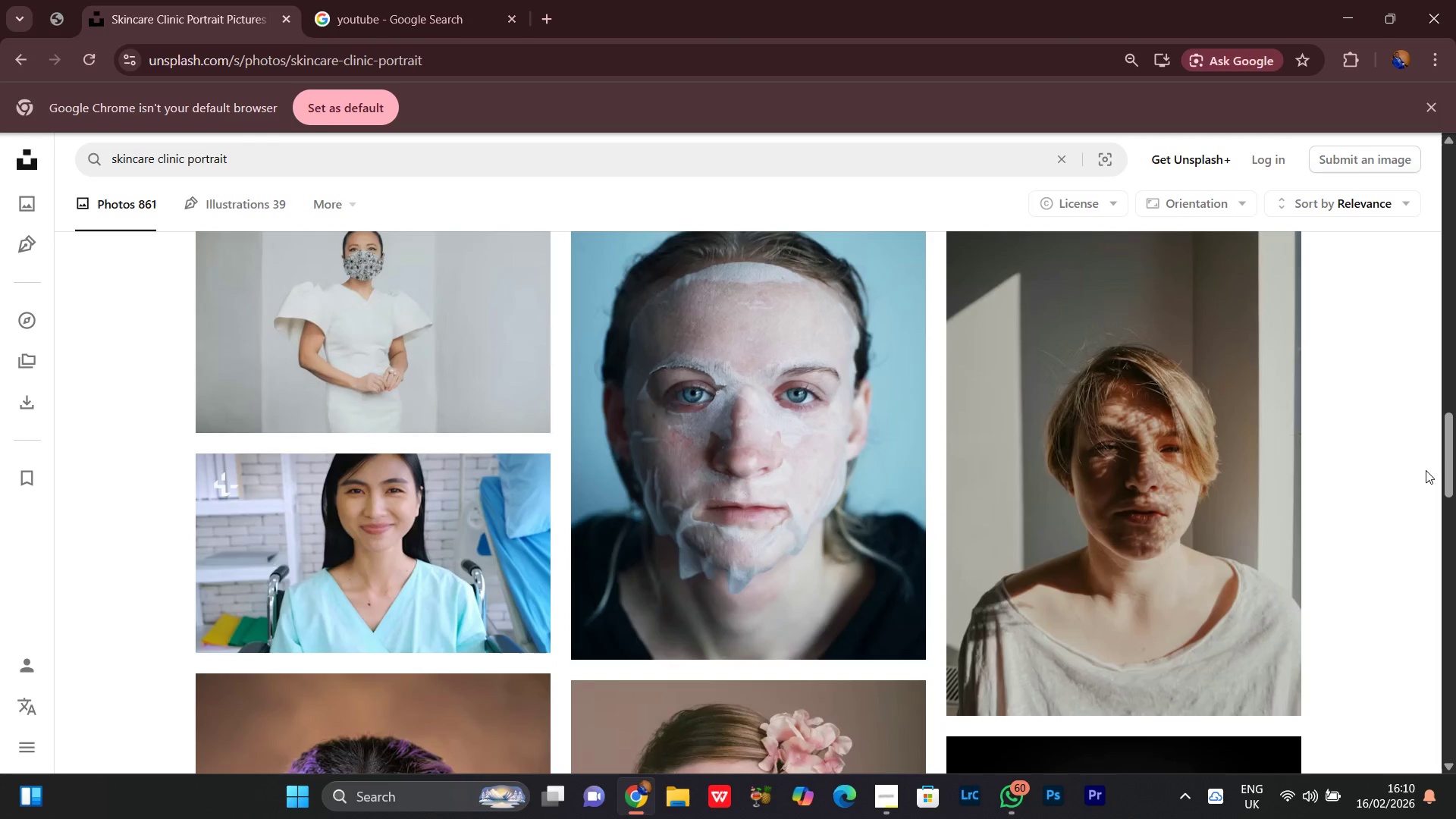 
scroll: coordinate [1426, 470], scroll_direction: up, amount: 6.0
 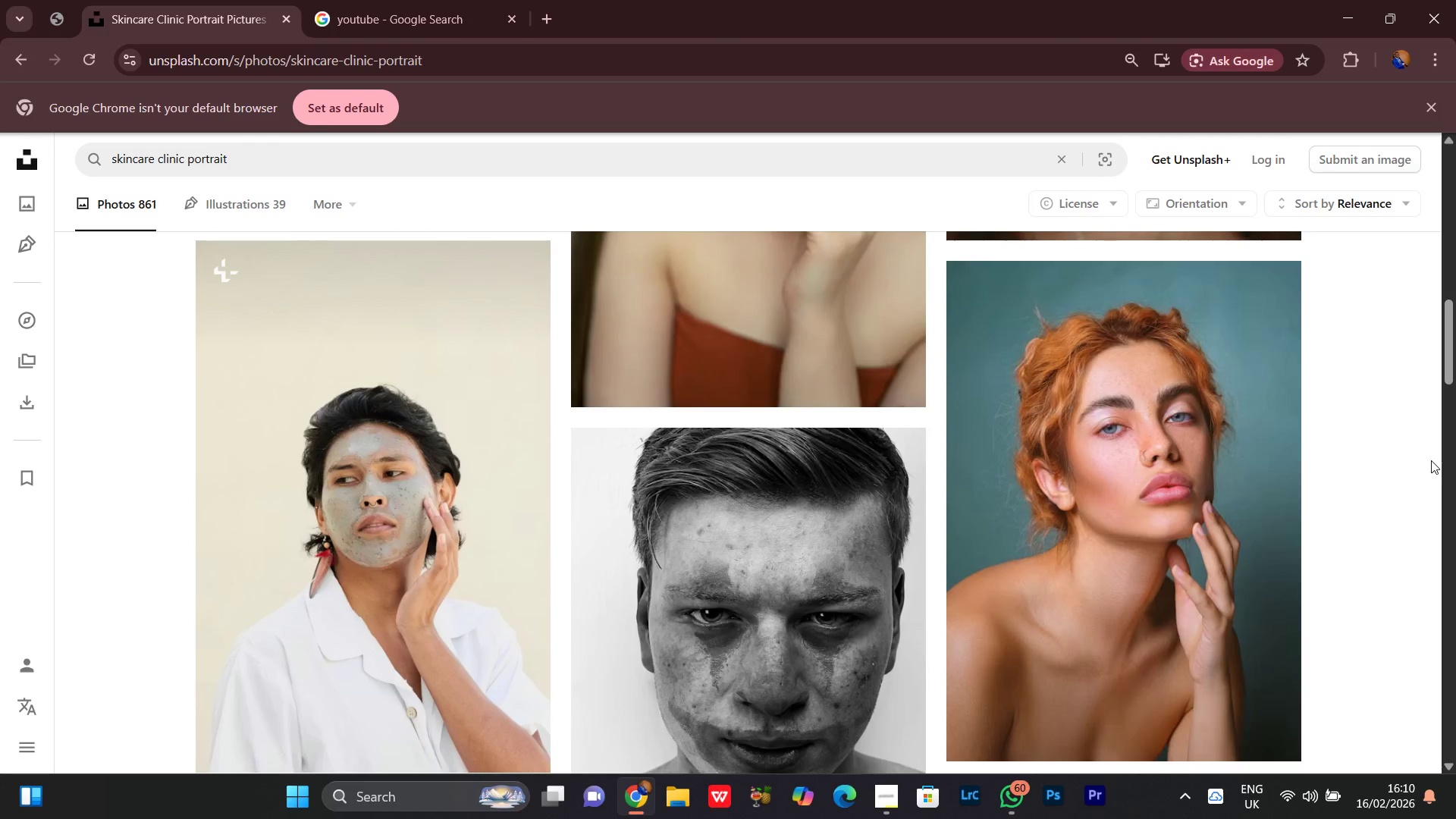 
scroll: coordinate [1431, 455], scroll_direction: down, amount: 16.0
 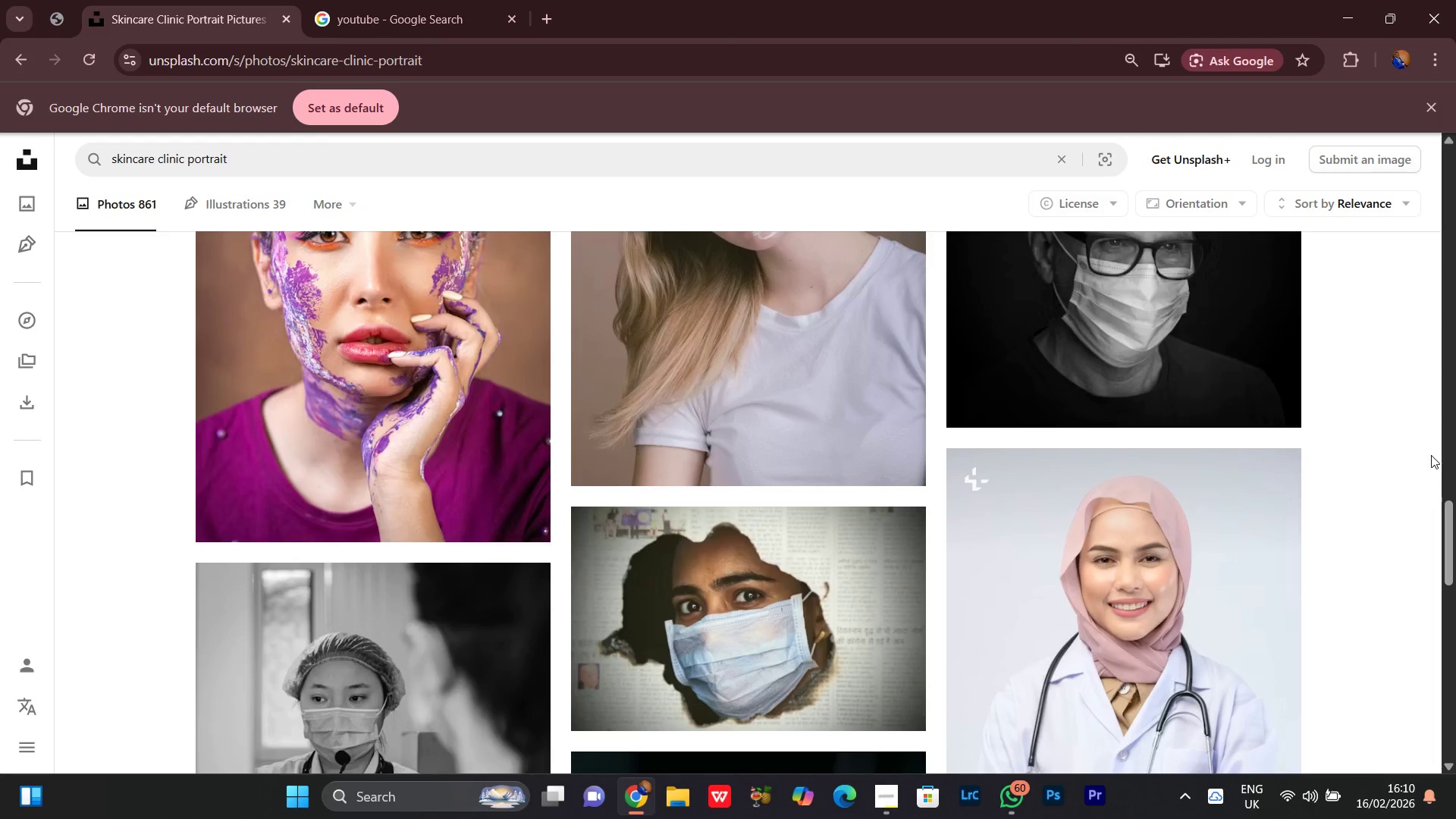 
scroll: coordinate [1431, 455], scroll_direction: up, amount: 3.0
 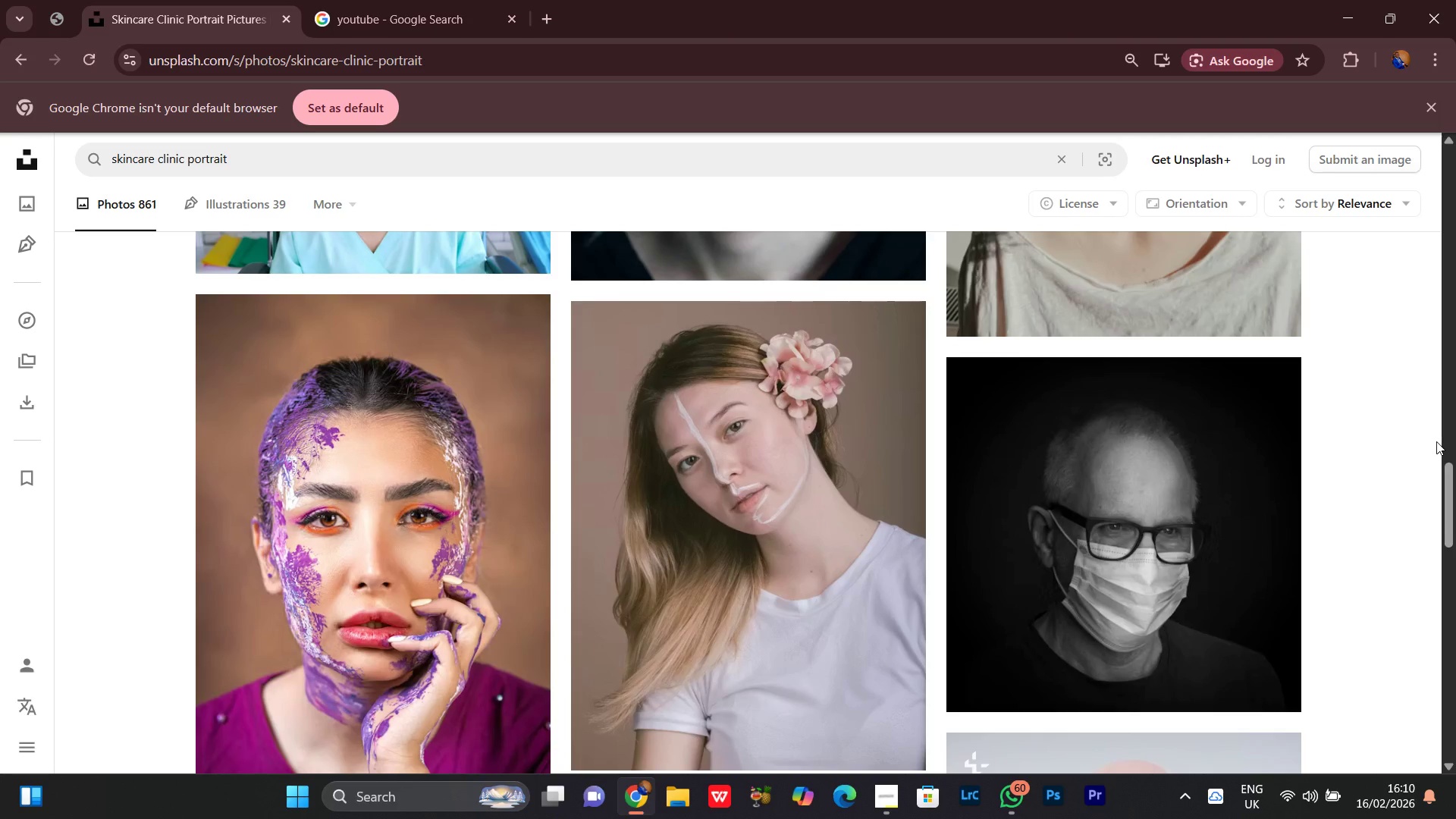 
scroll: coordinate [1436, 441], scroll_direction: down, amount: 5.0
 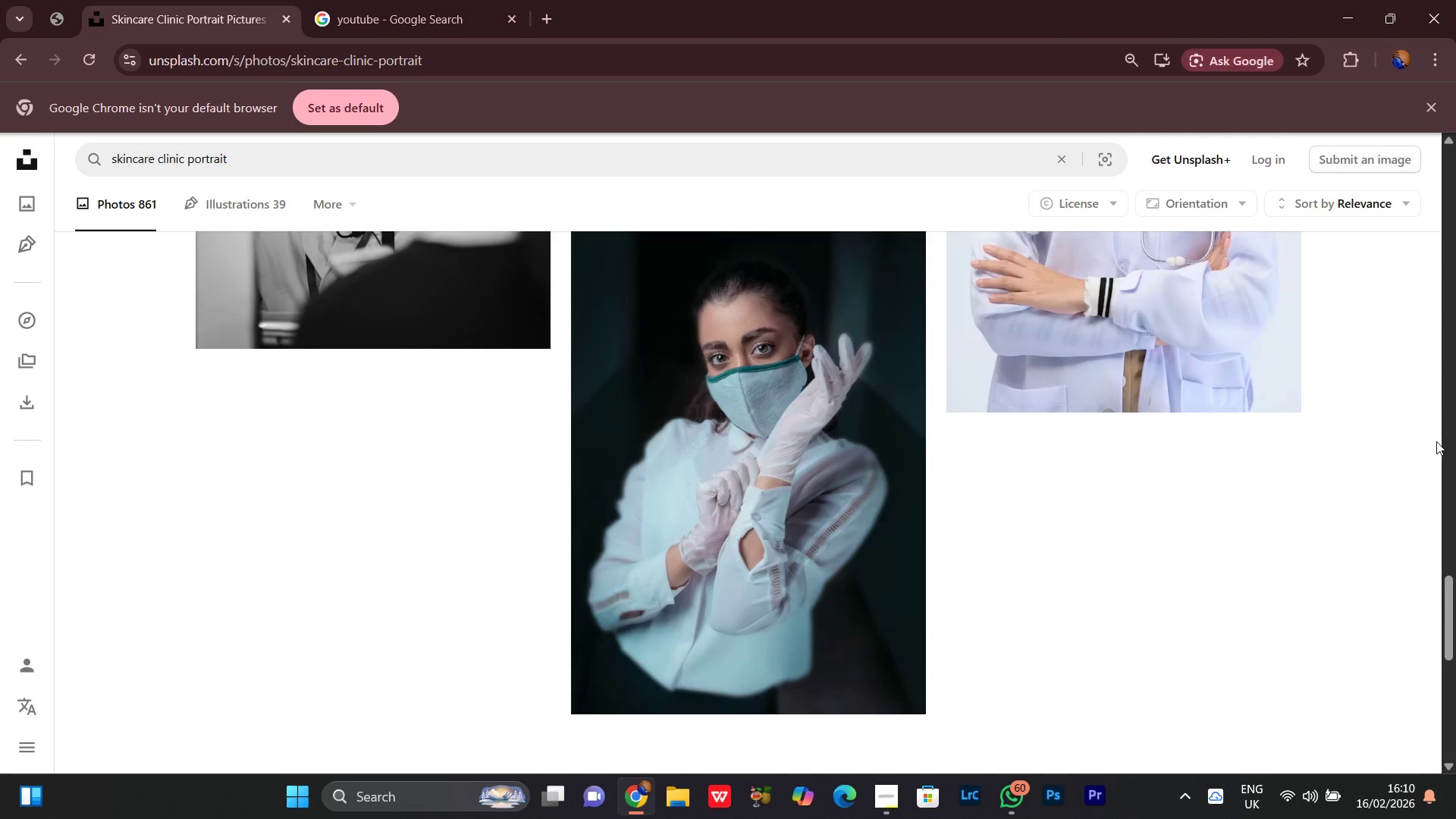 
scroll: coordinate [1436, 441], scroll_direction: up, amount: 4.0
 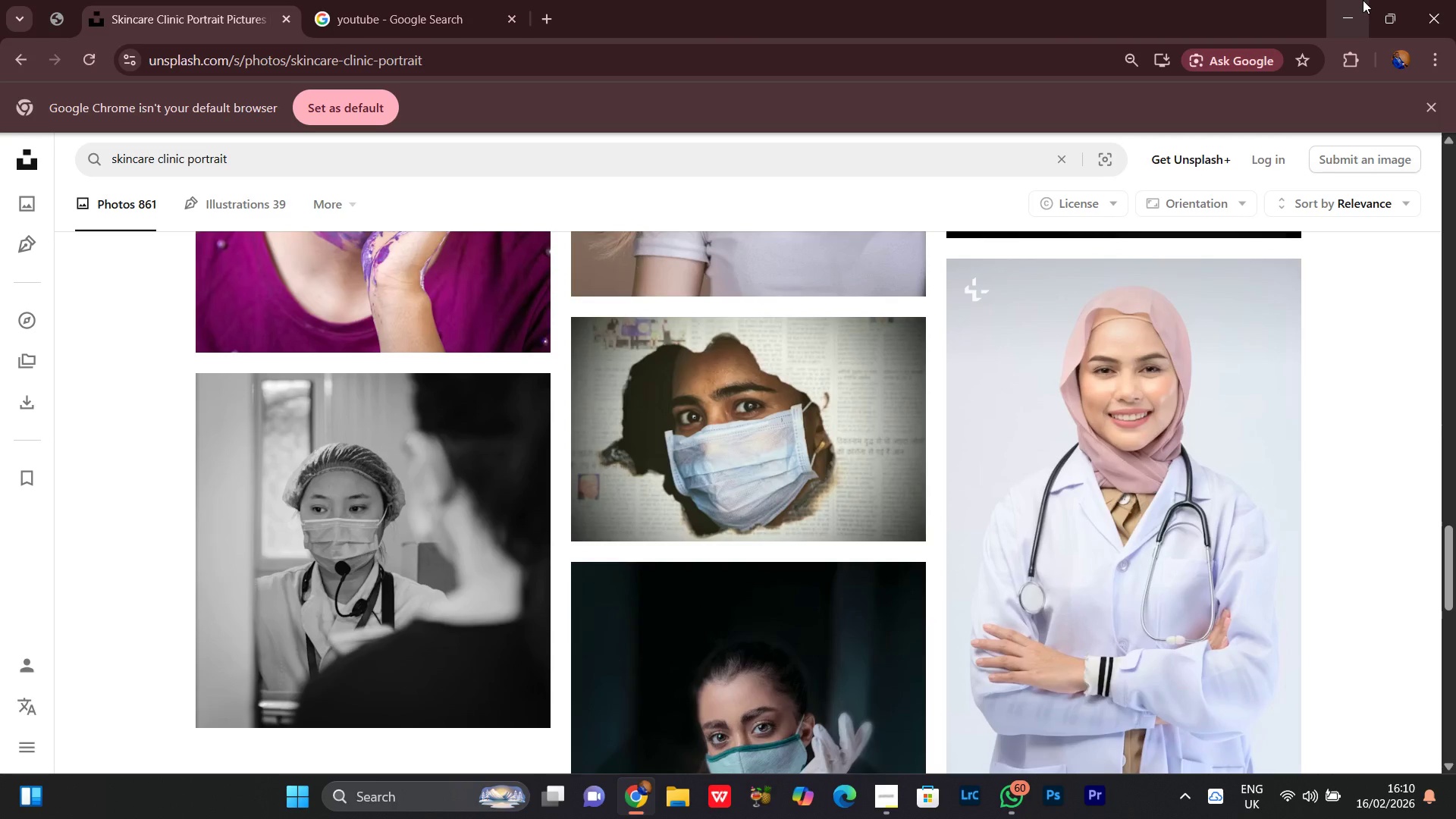 
left_click([1363, 0])
 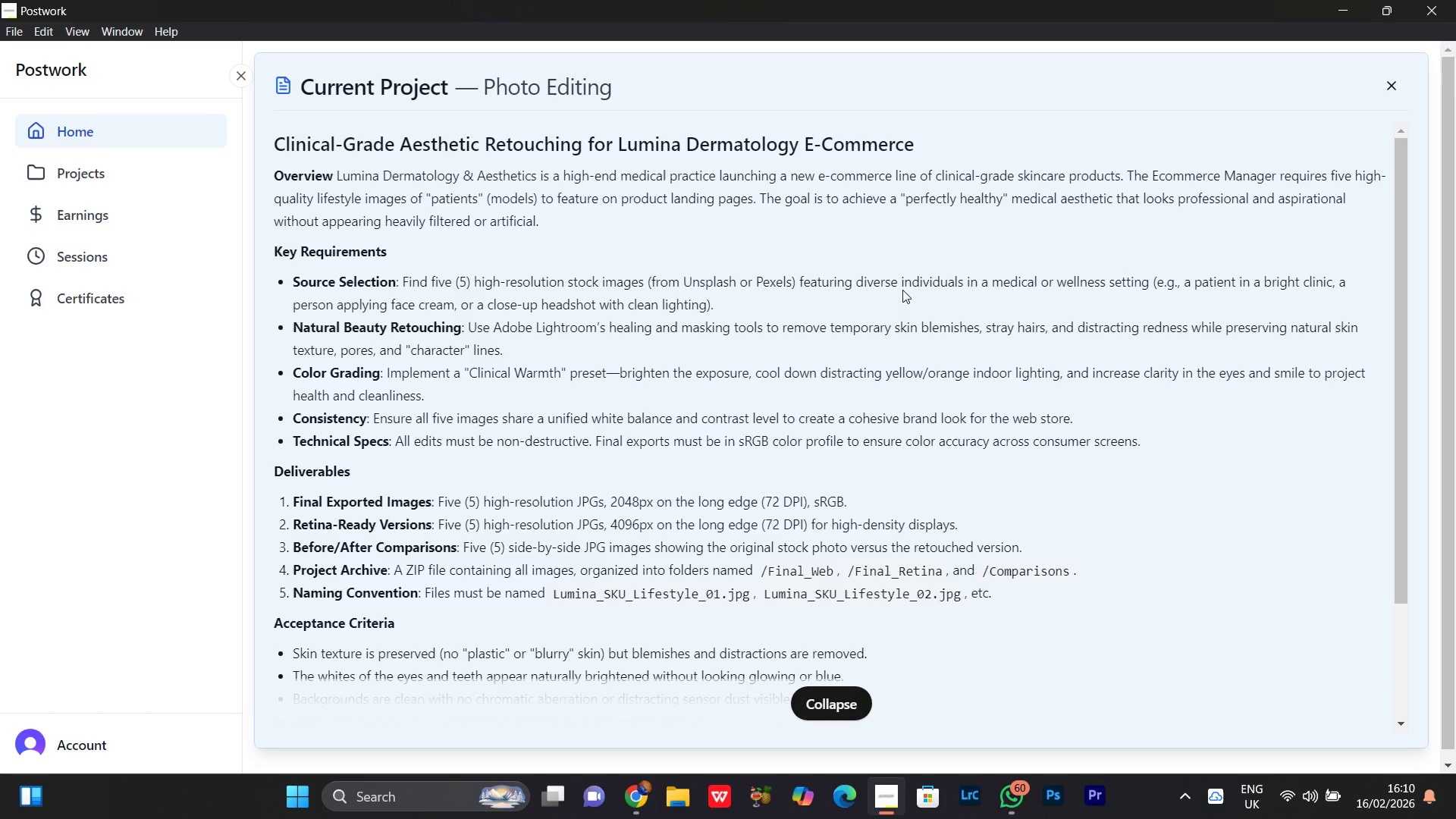 
wait(10.12)
 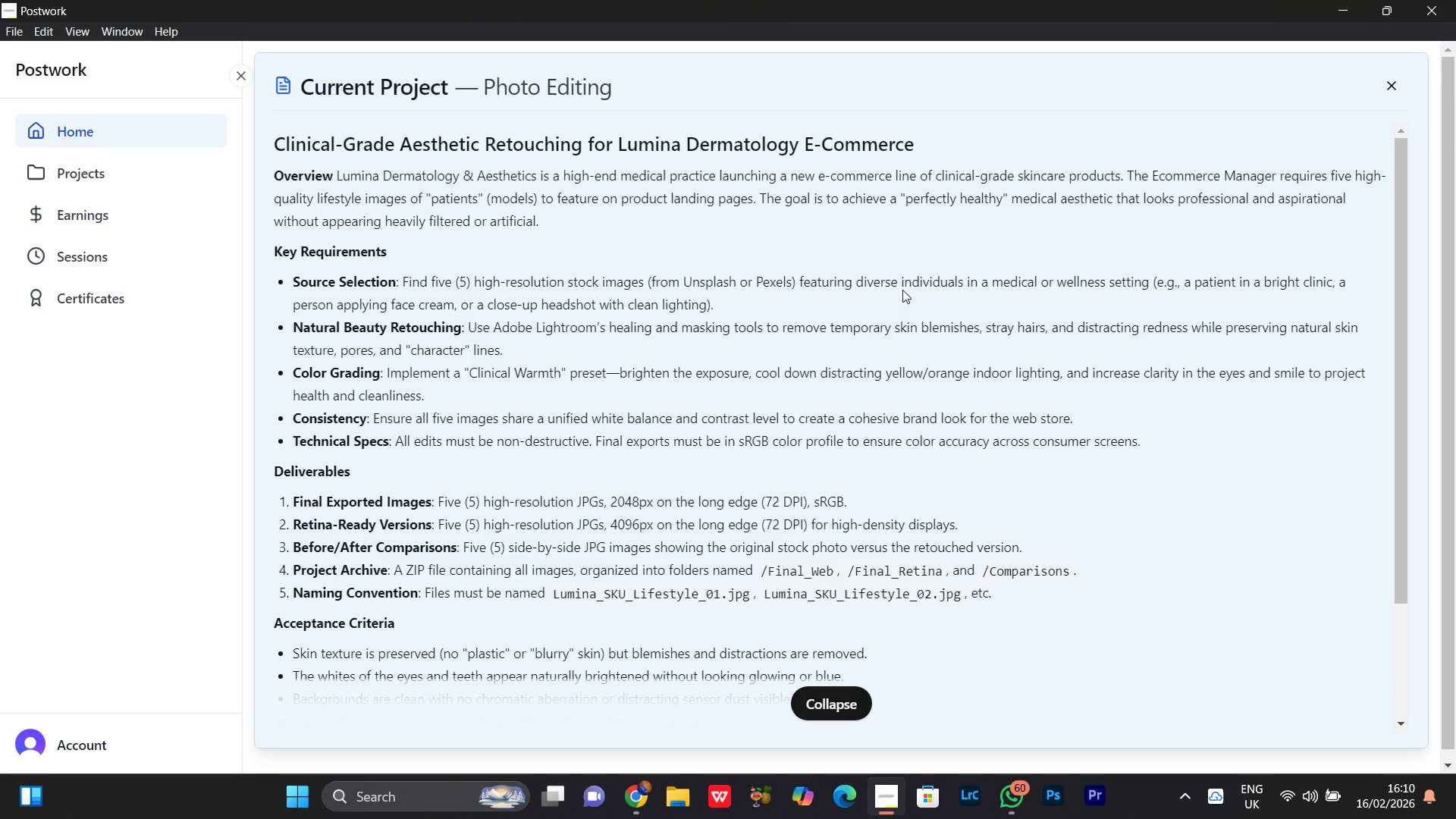 
left_click([887, 811])